 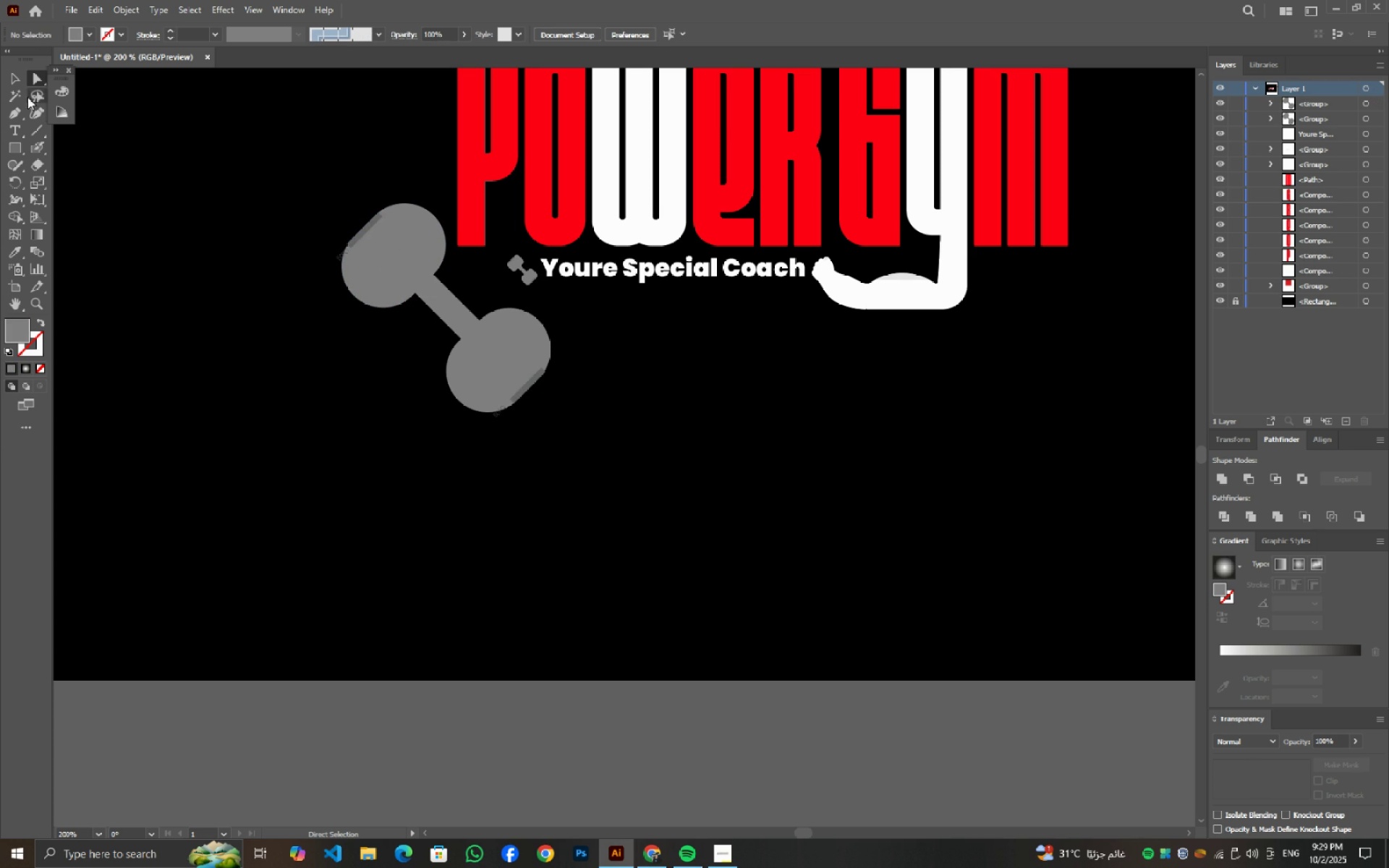 
left_click([14, 83])
 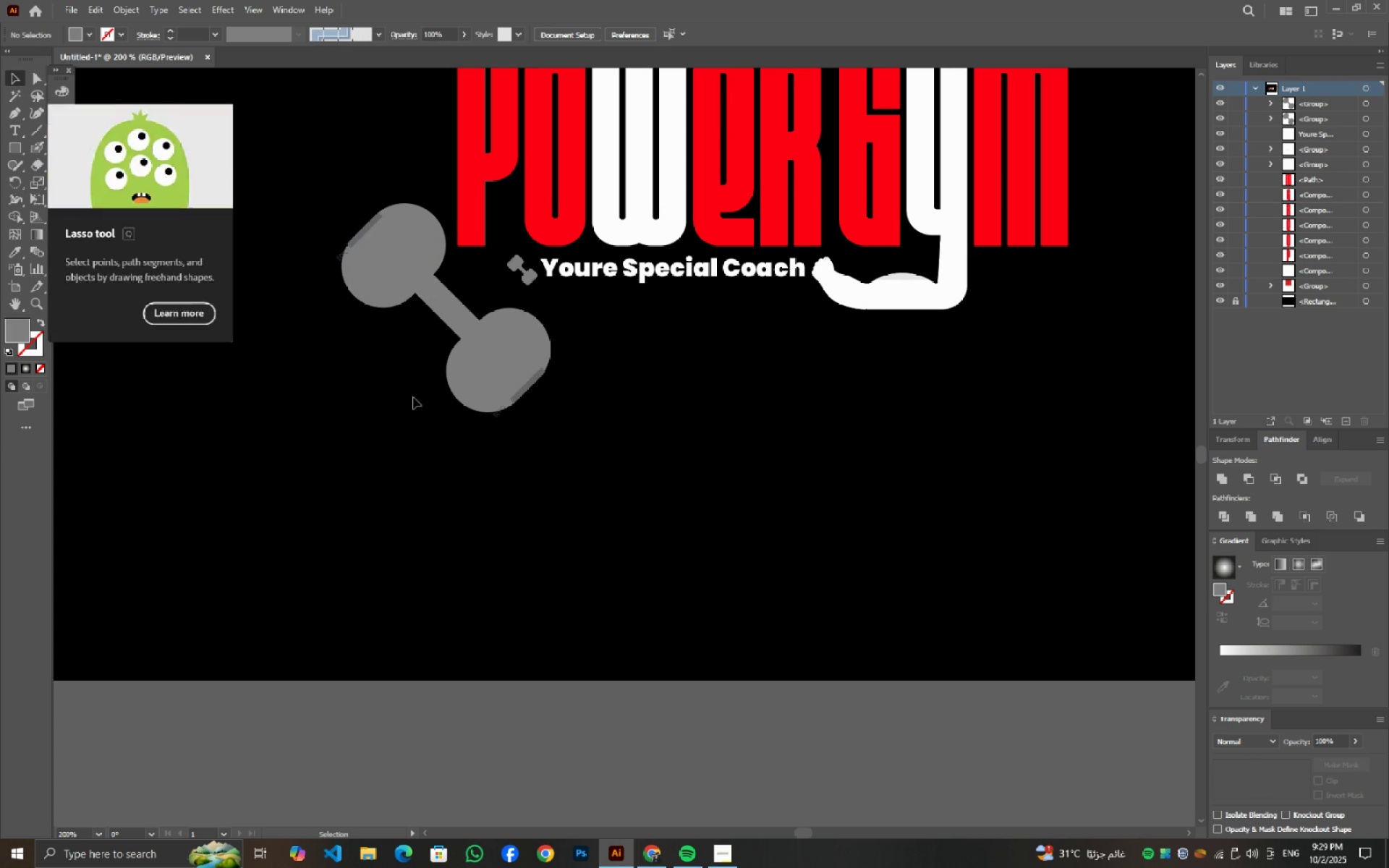 
key(Alt+AltLeft)
 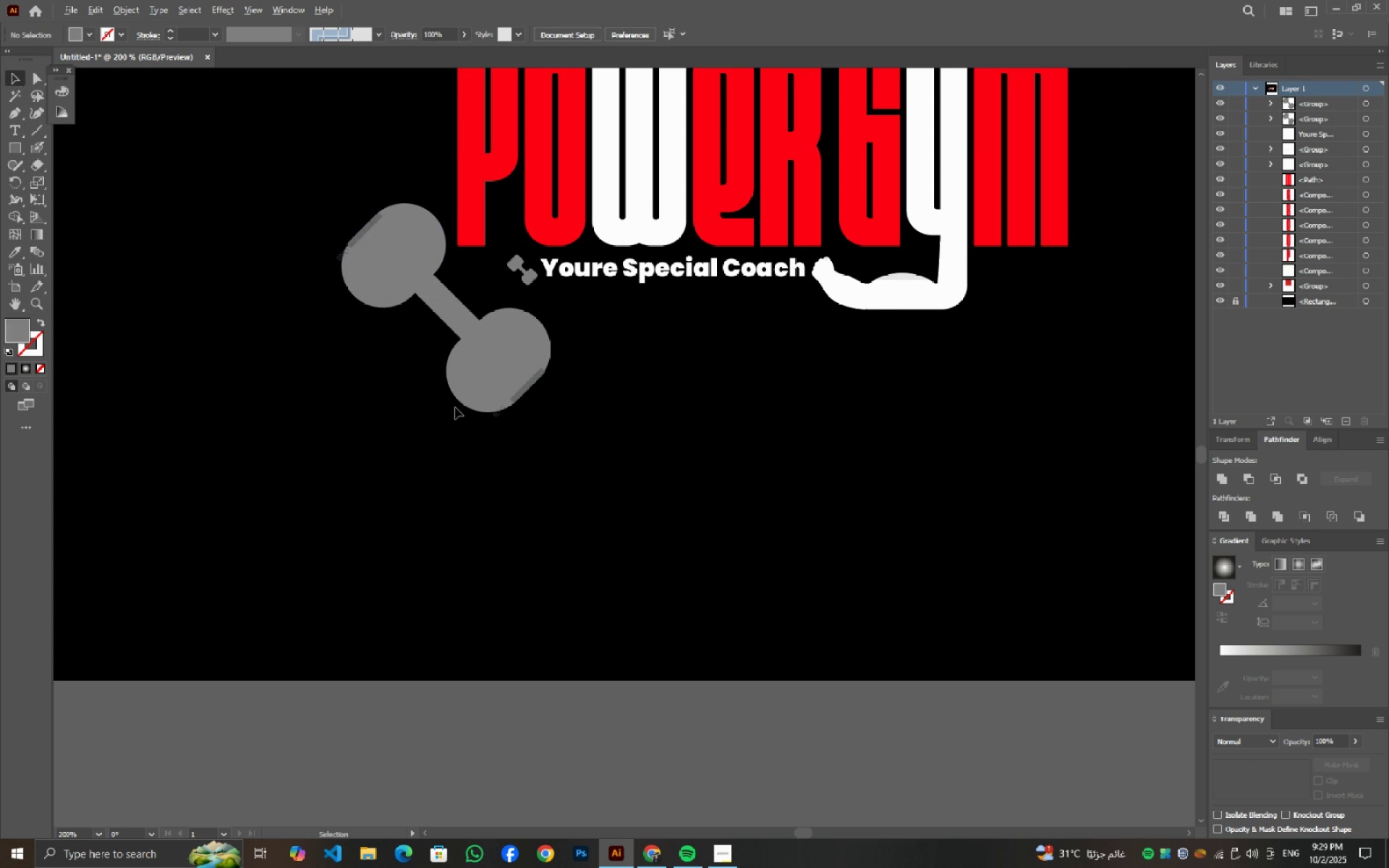 
scroll: coordinate [455, 407], scroll_direction: up, amount: 2.0
 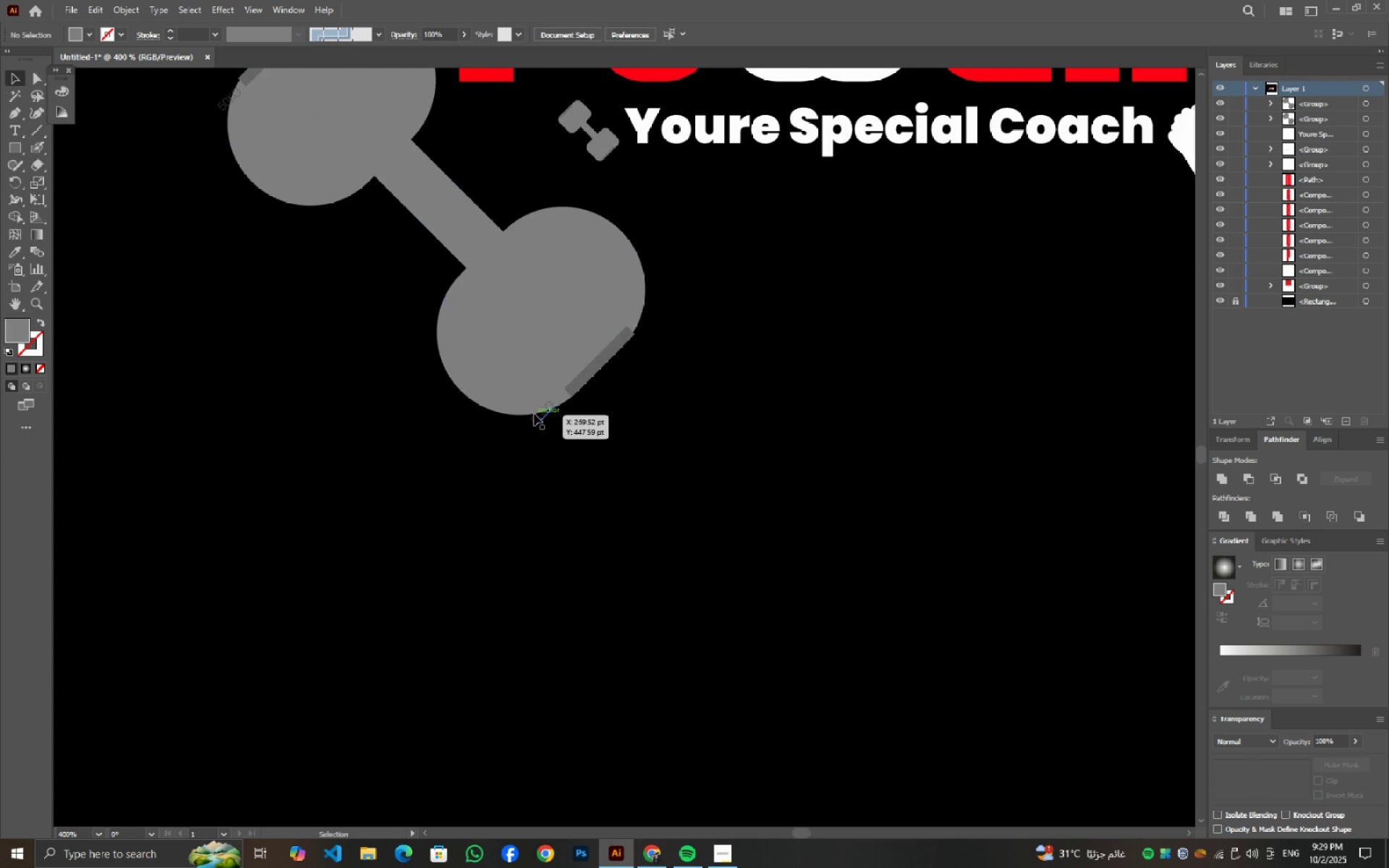 
left_click([534, 414])
 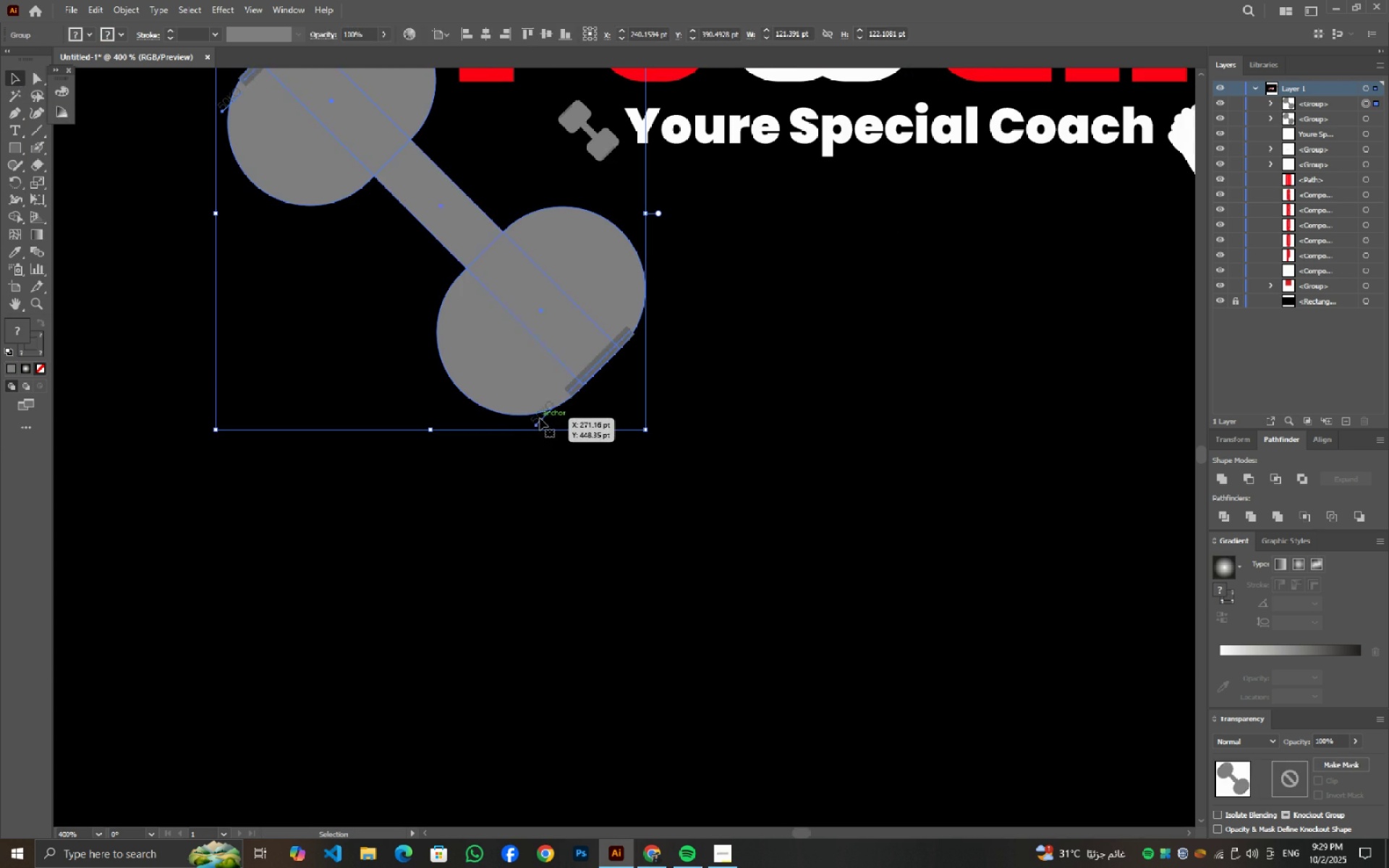 
double_click([540, 418])
 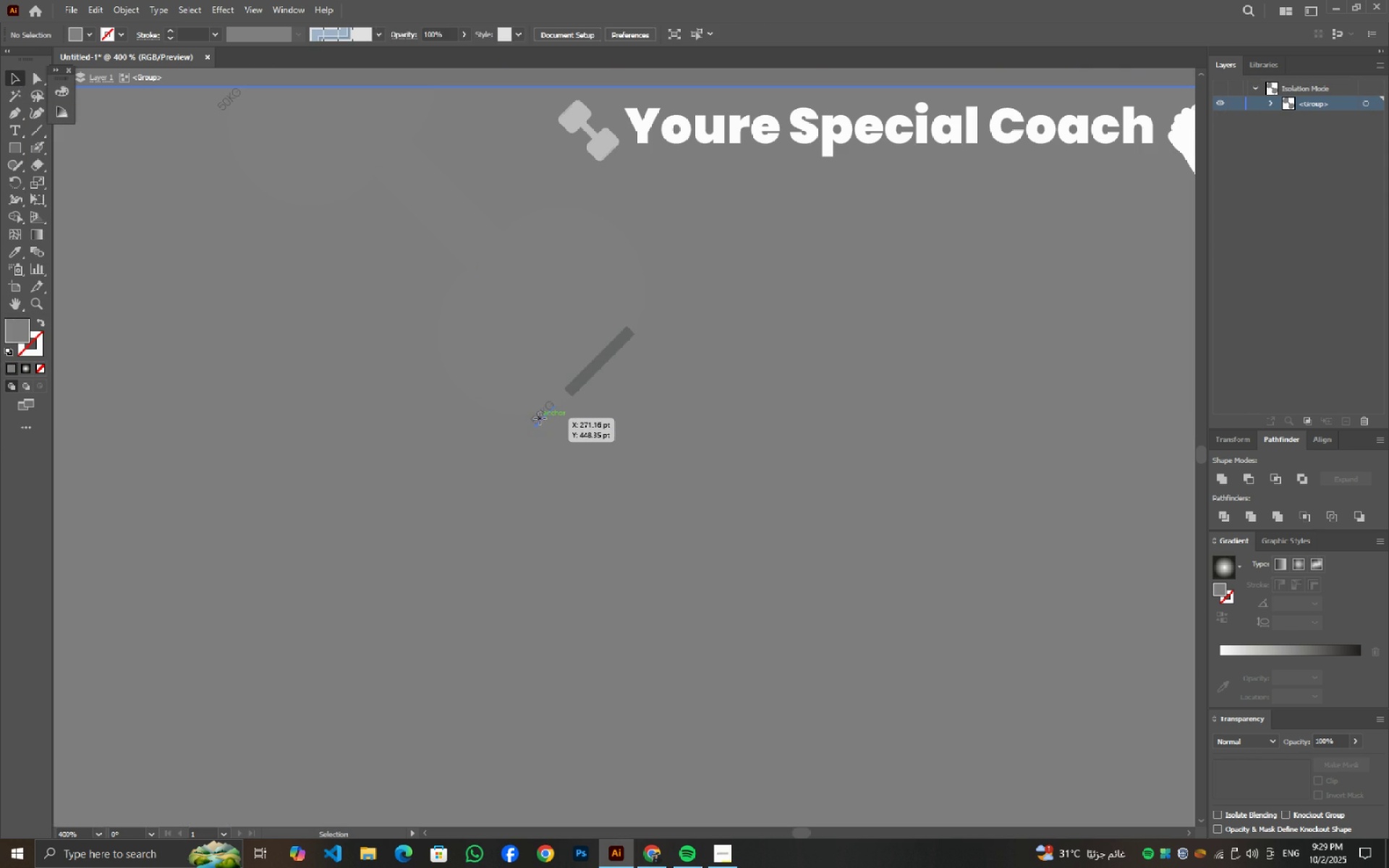 
triple_click([540, 418])